 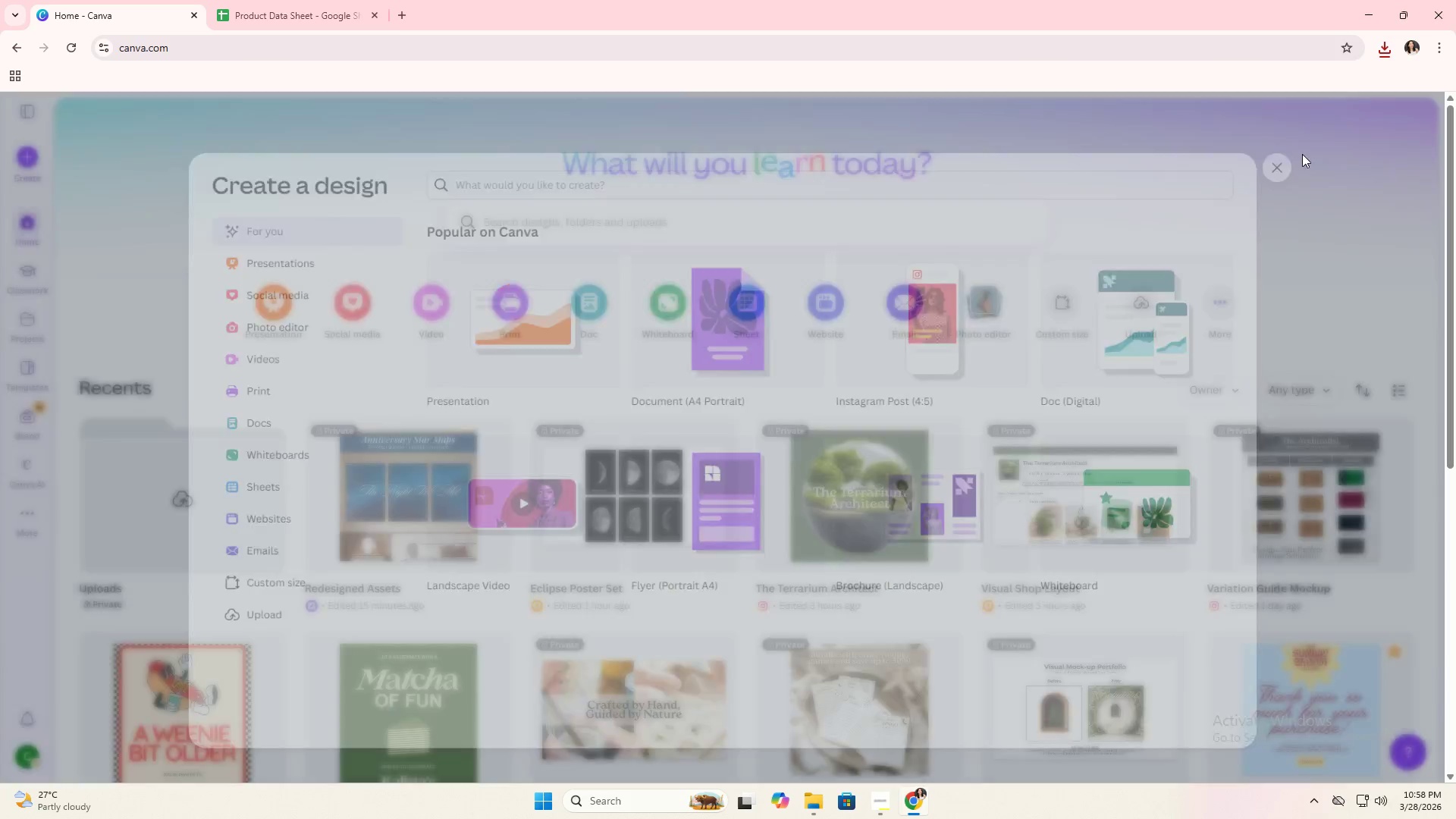 
left_click([441, 538])
 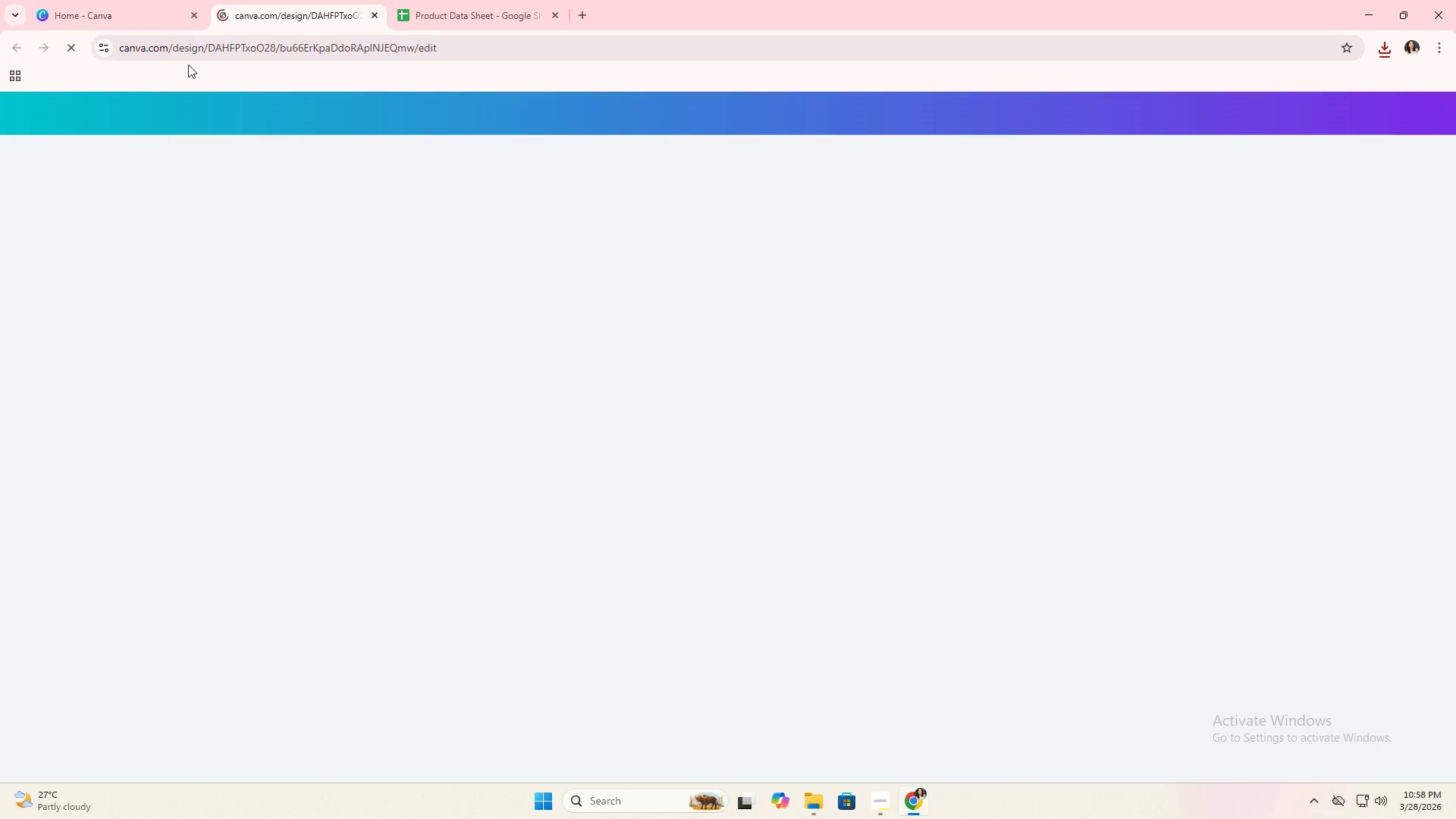 
left_click([141, 0])
 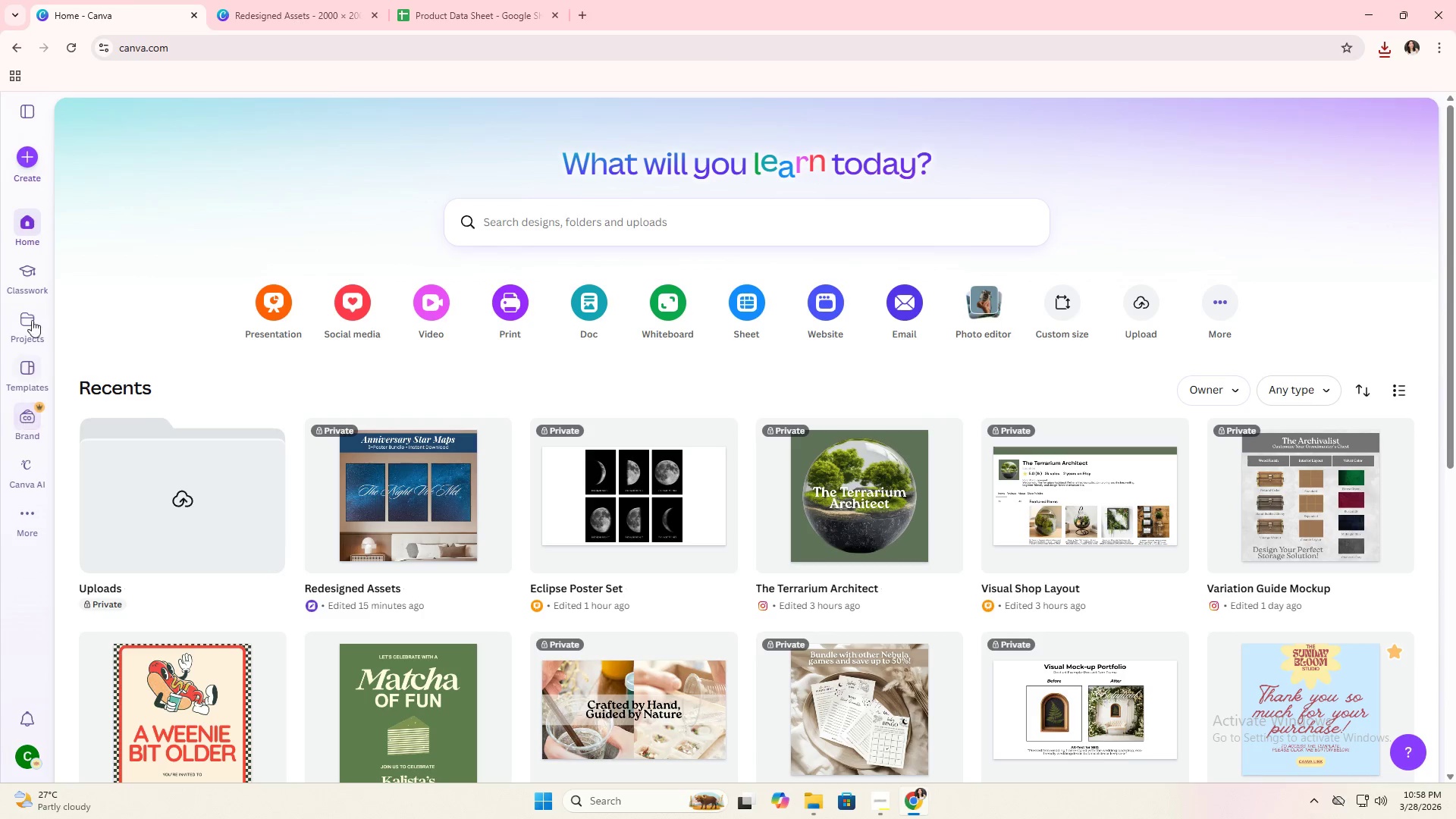 
left_click([20, 173])
 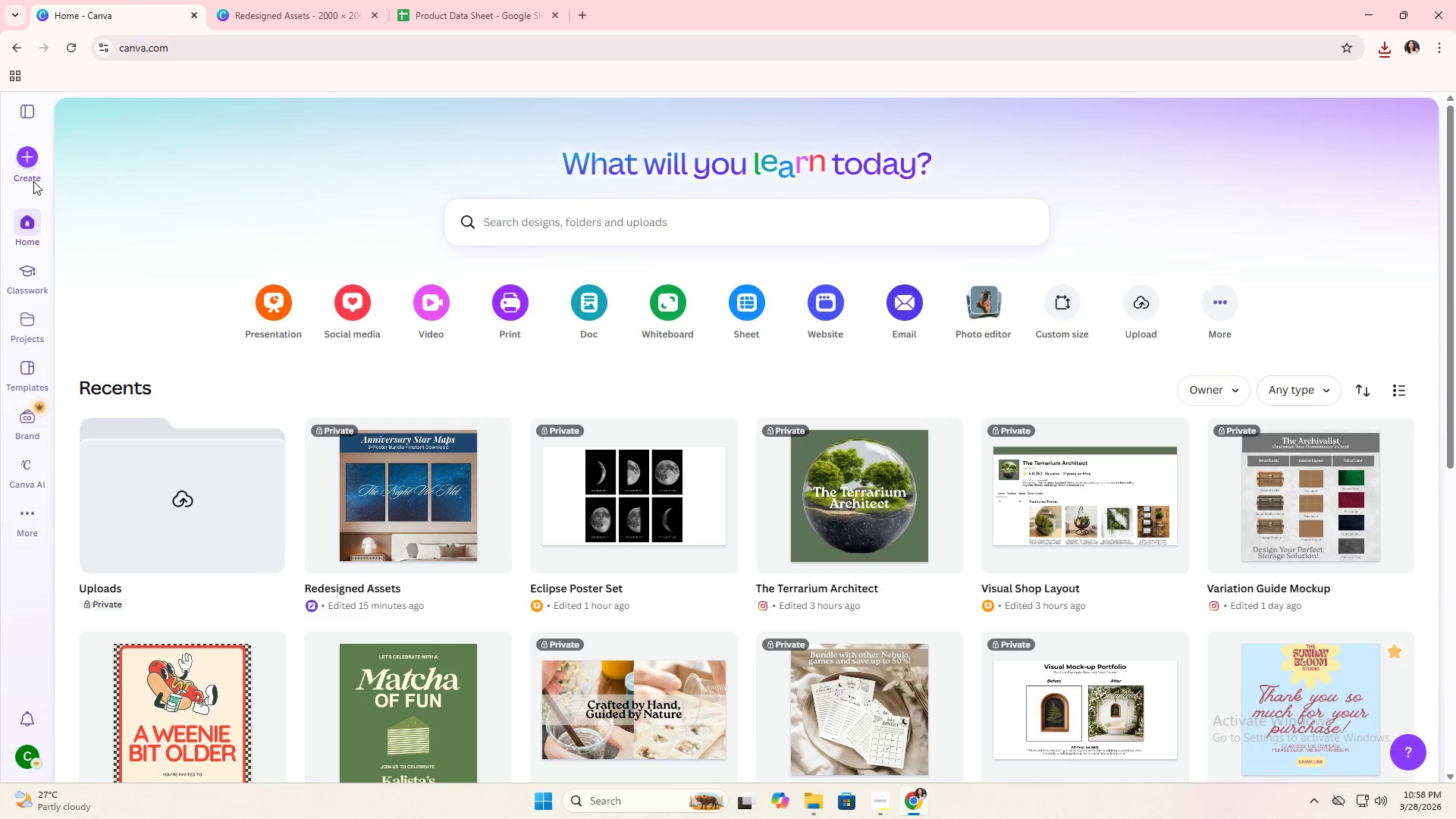 
left_click([37, 158])
 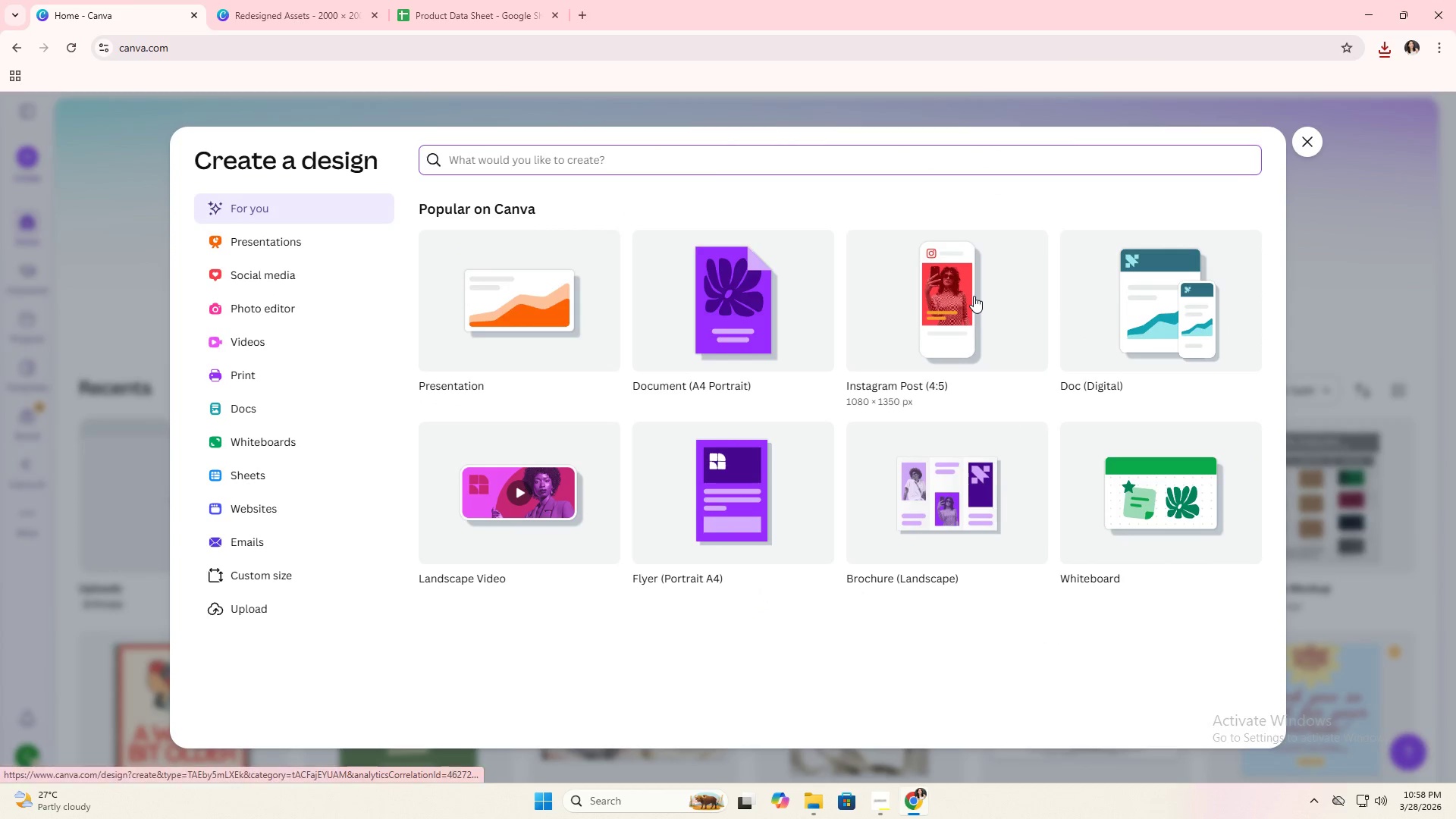 
left_click([770, 306])
 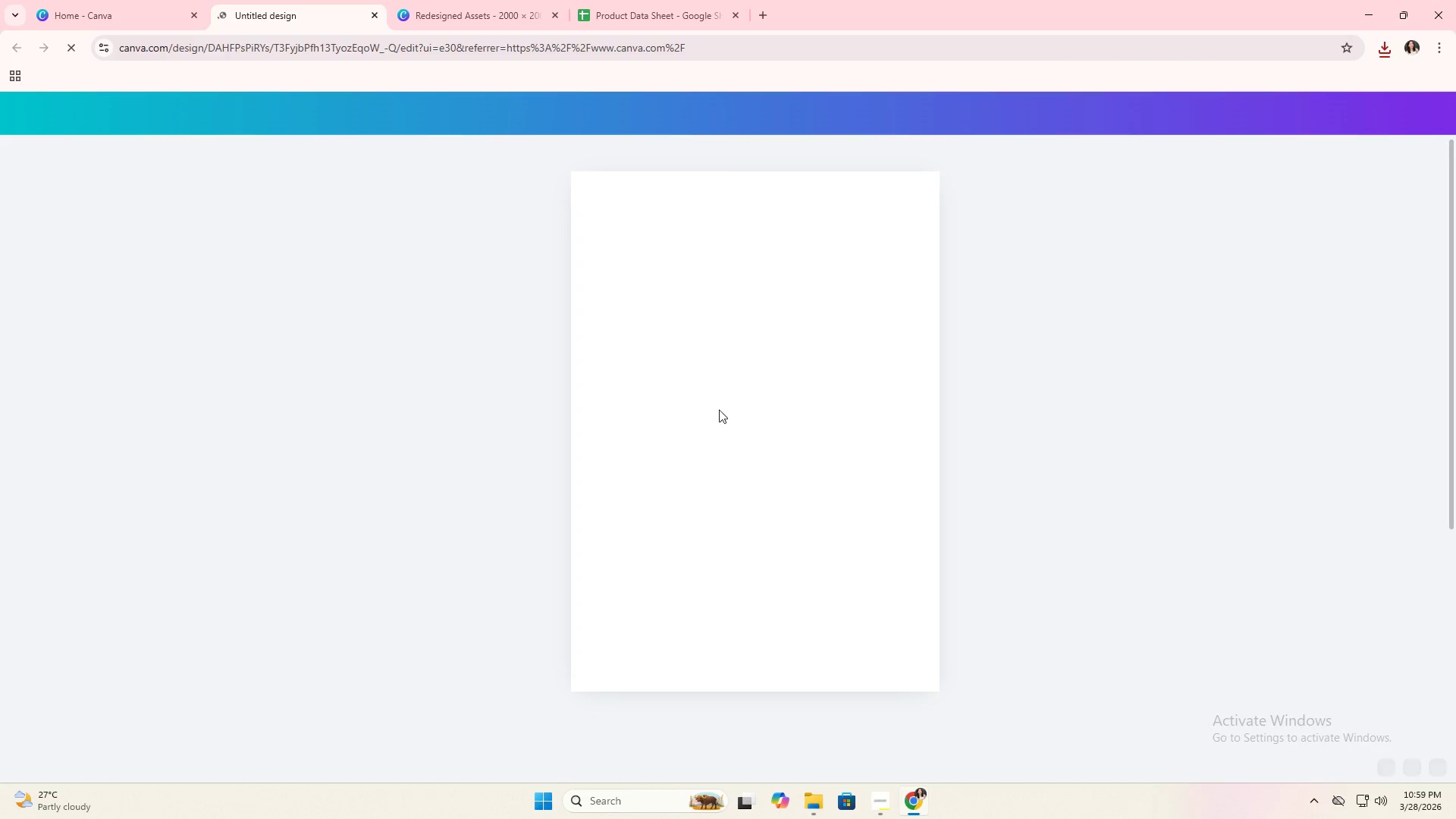 
left_click([457, 0])
 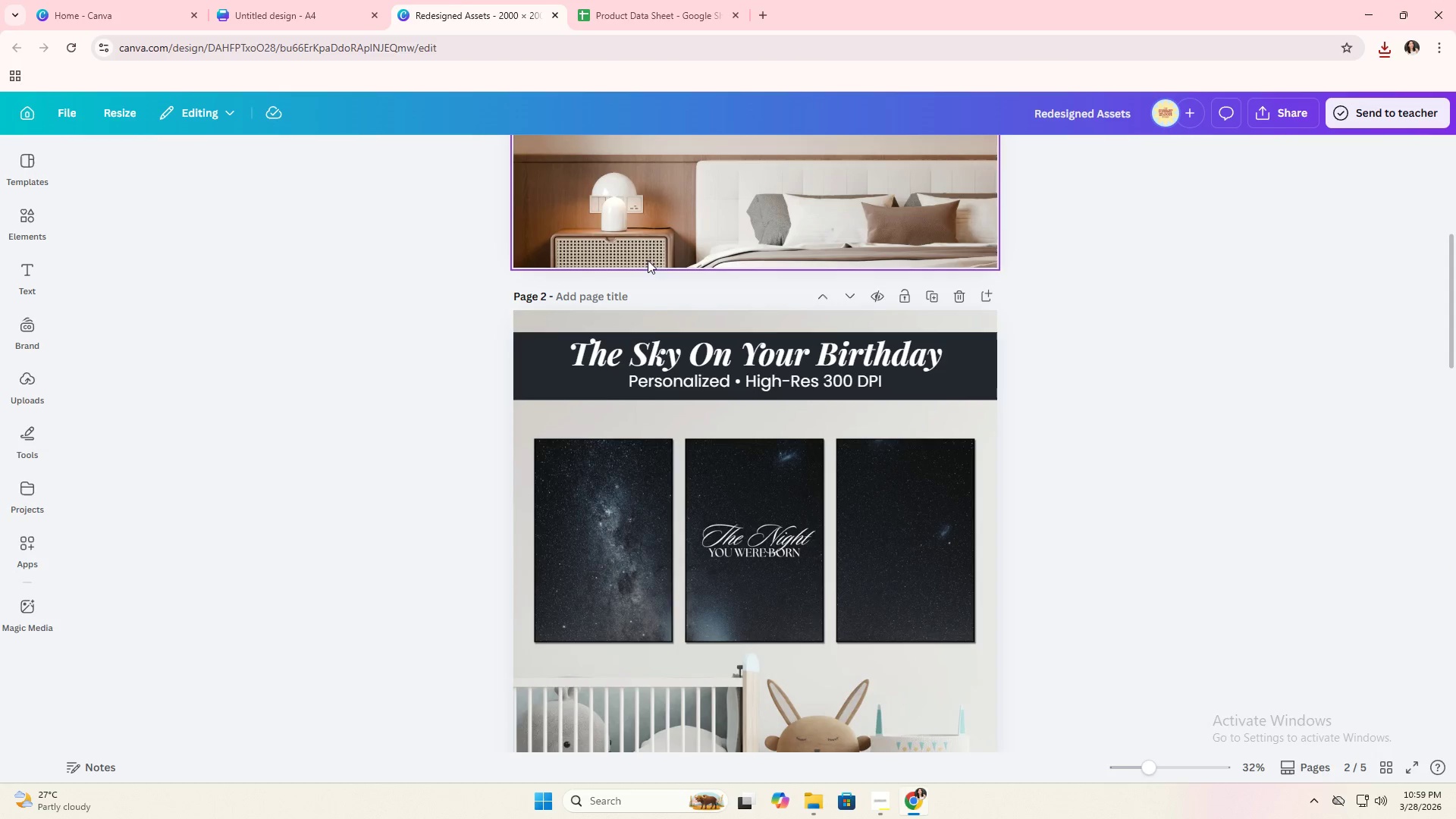 
key(Alt+AltLeft)
 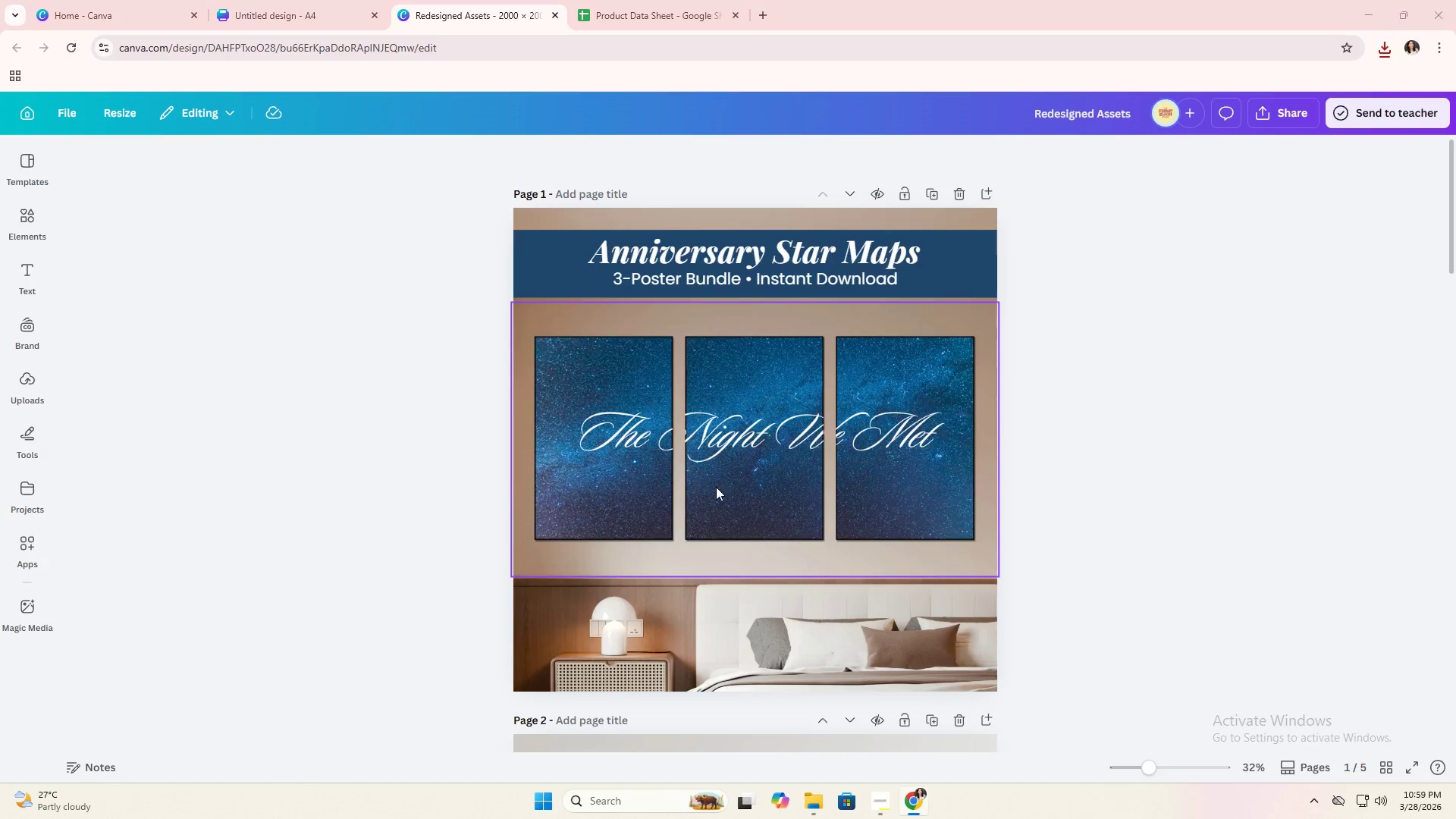 
key(Alt+Tab)
 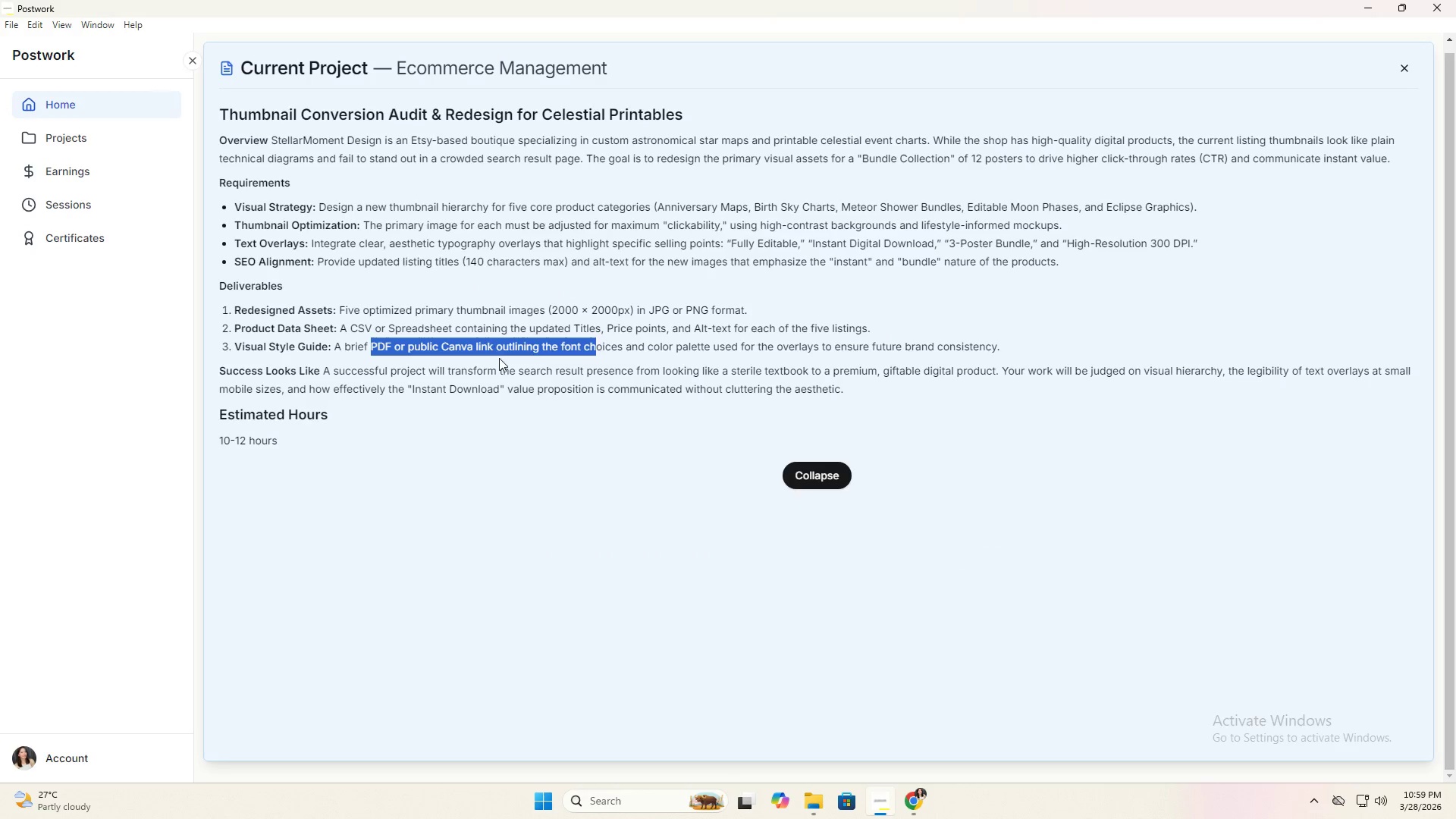 
scroll: coordinate [617, 397], scroll_direction: up, amount: 17.0